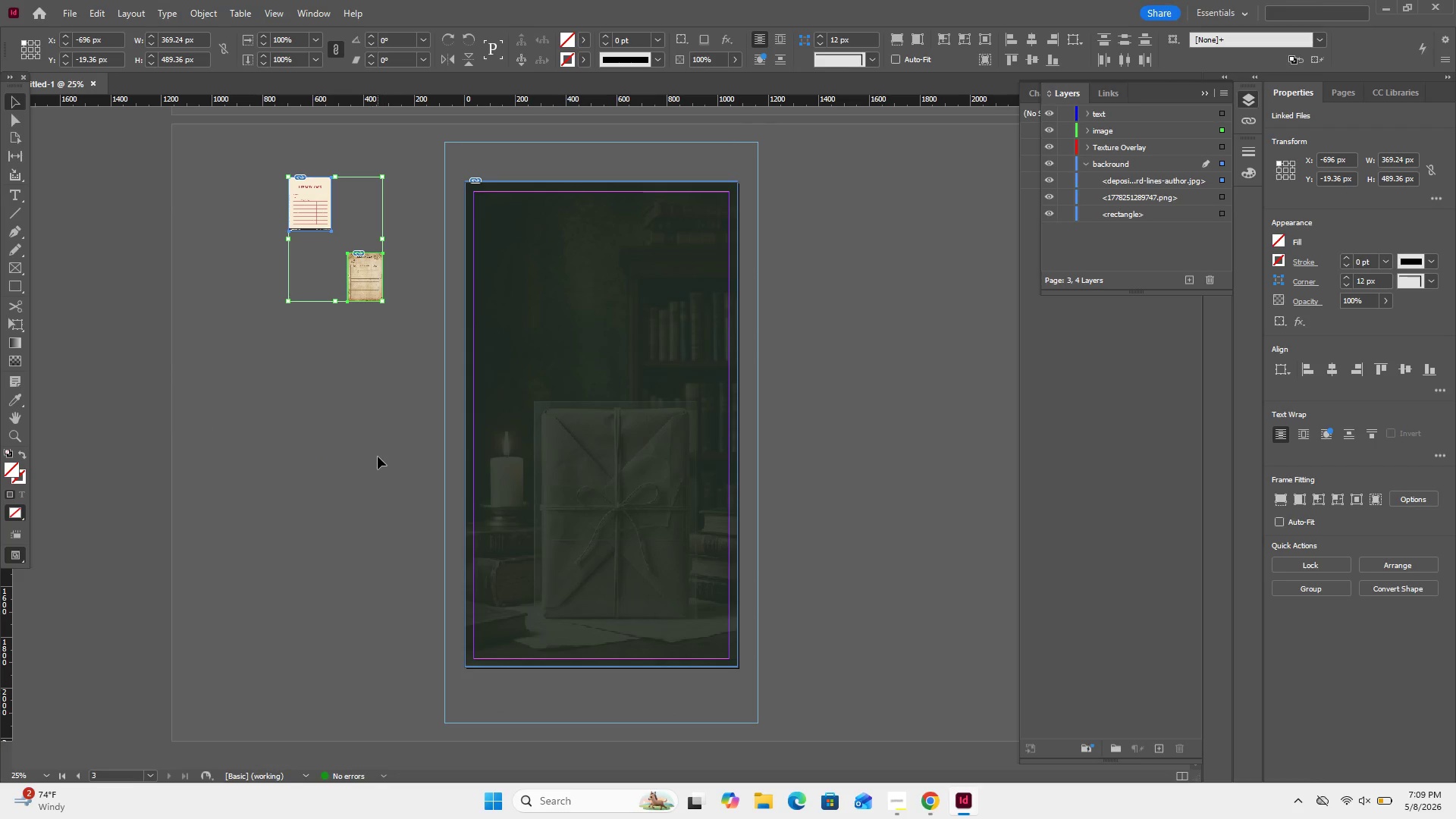 
left_click([378, 457])
 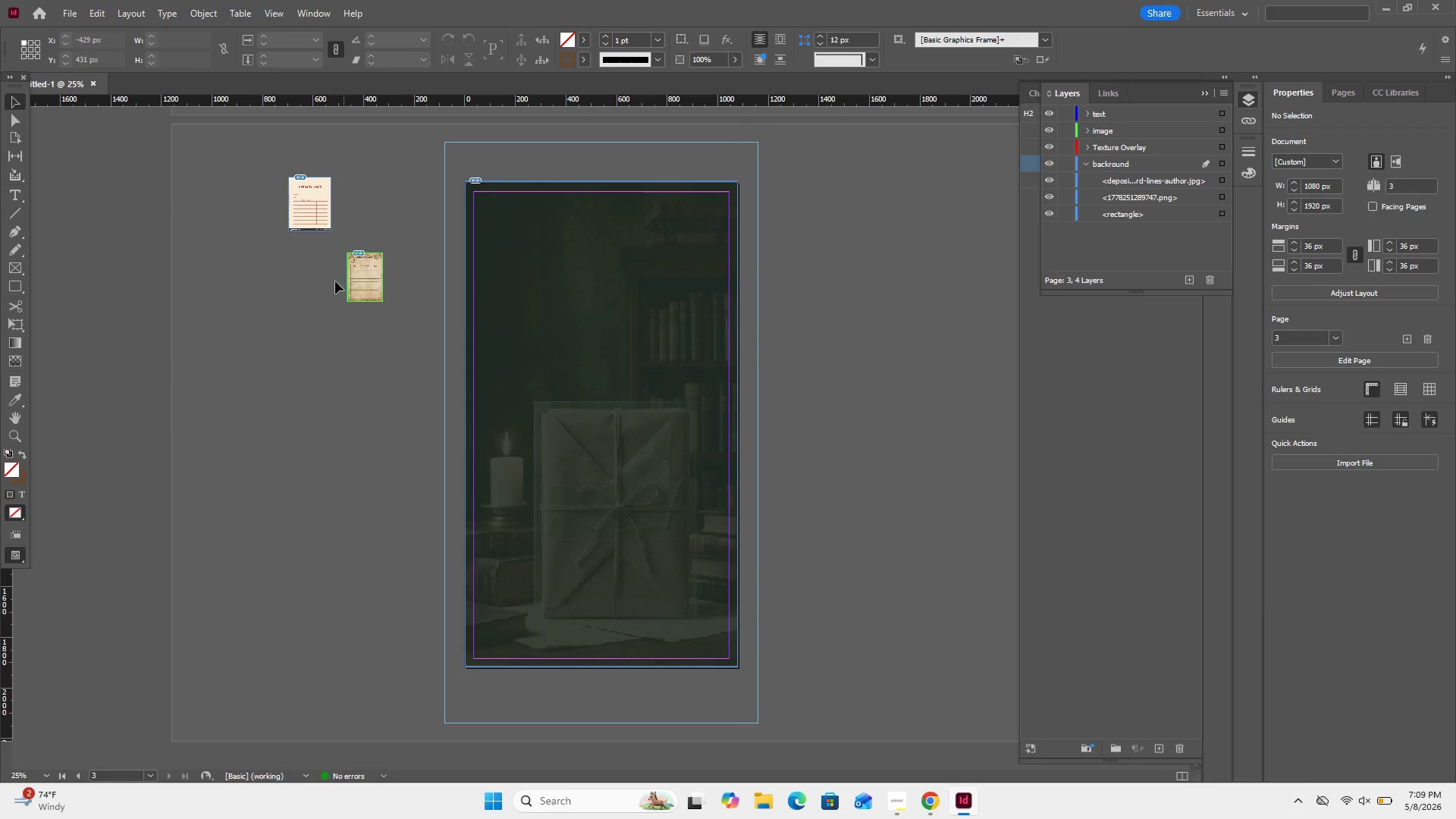 
left_click_drag(start_coordinate=[331, 281], to_coordinate=[404, 267])
 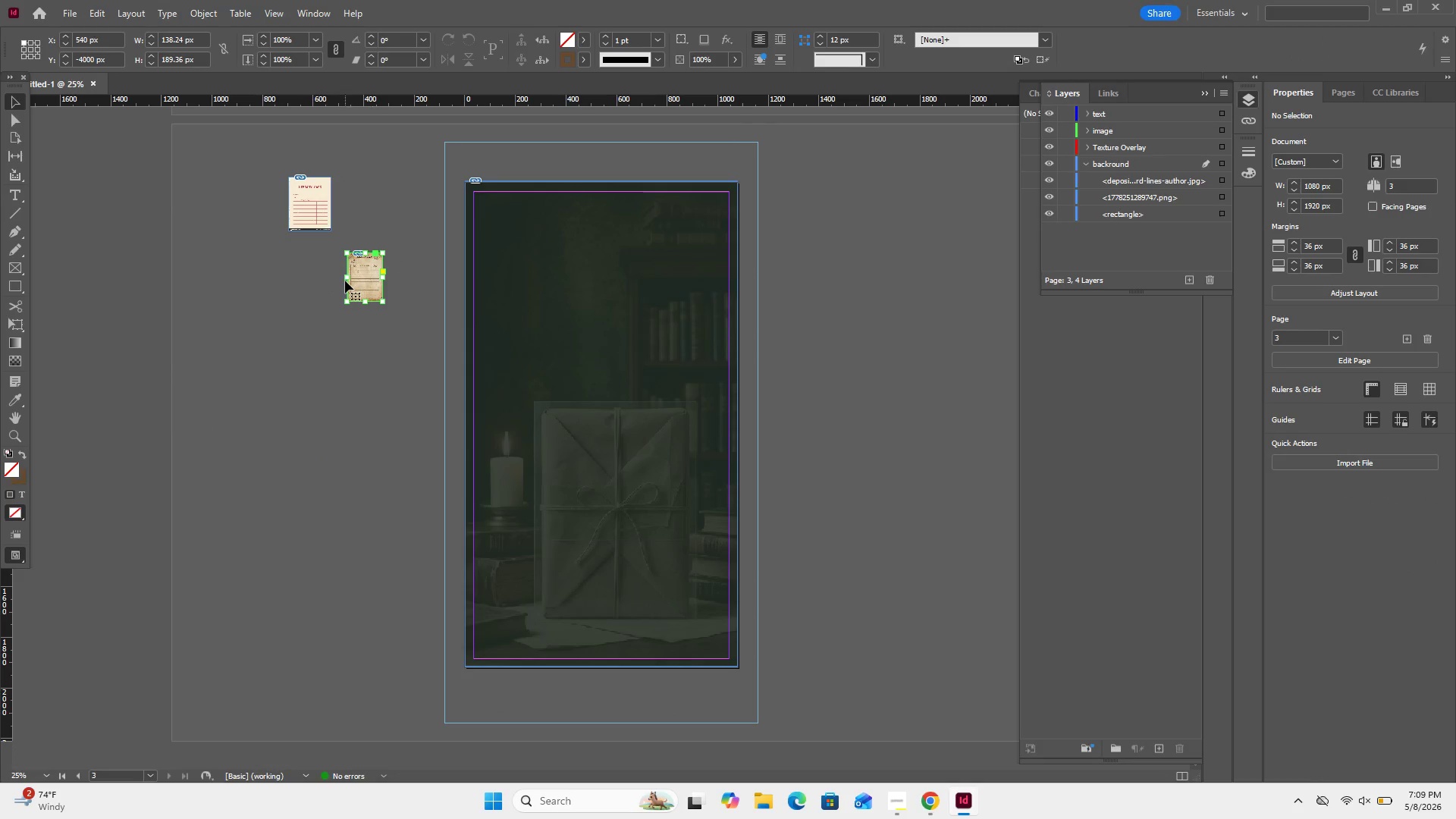 
left_click_drag(start_coordinate=[345, 281], to_coordinate=[463, 212])
 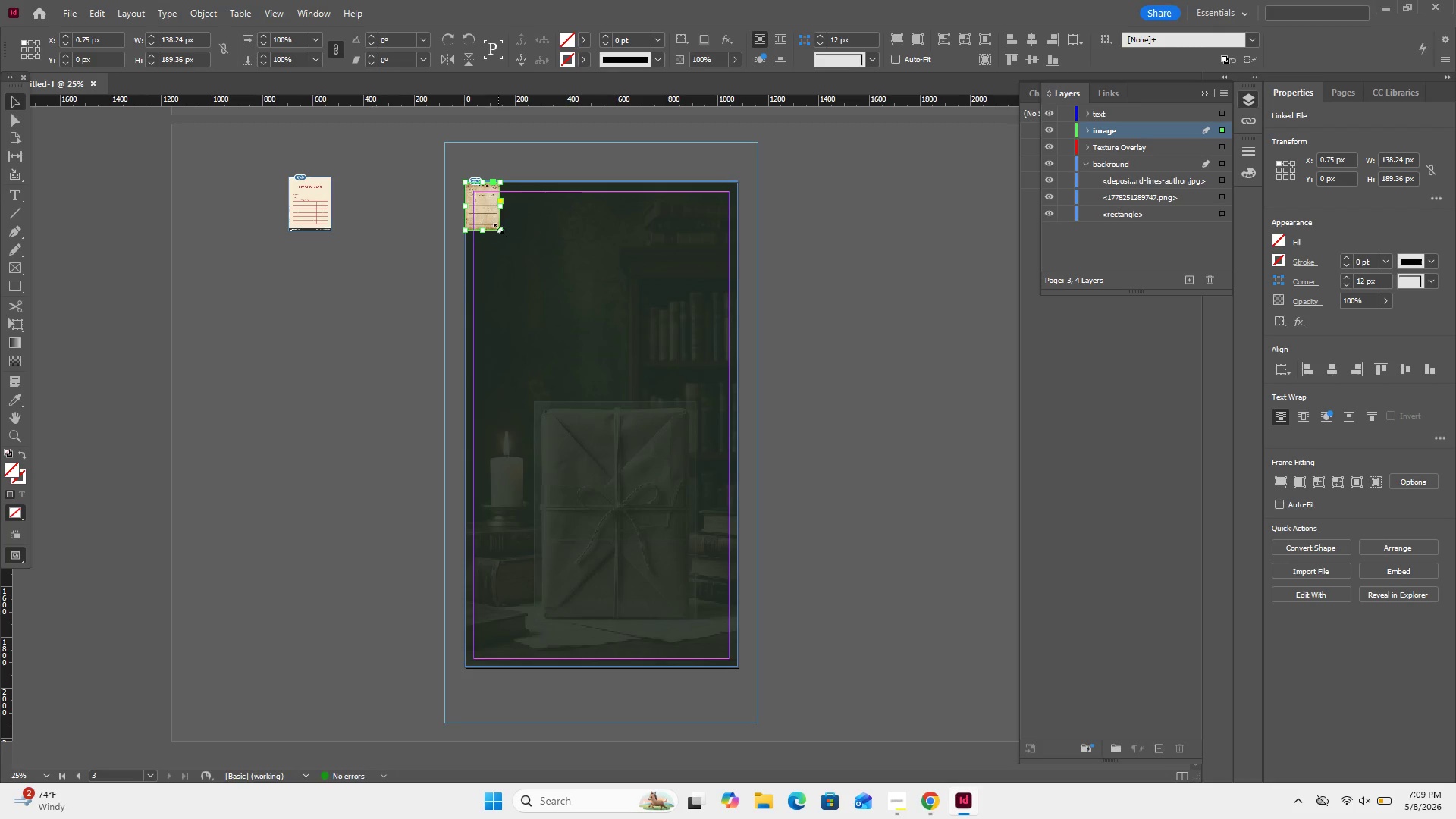 
left_click_drag(start_coordinate=[499, 228], to_coordinate=[740, 669])
 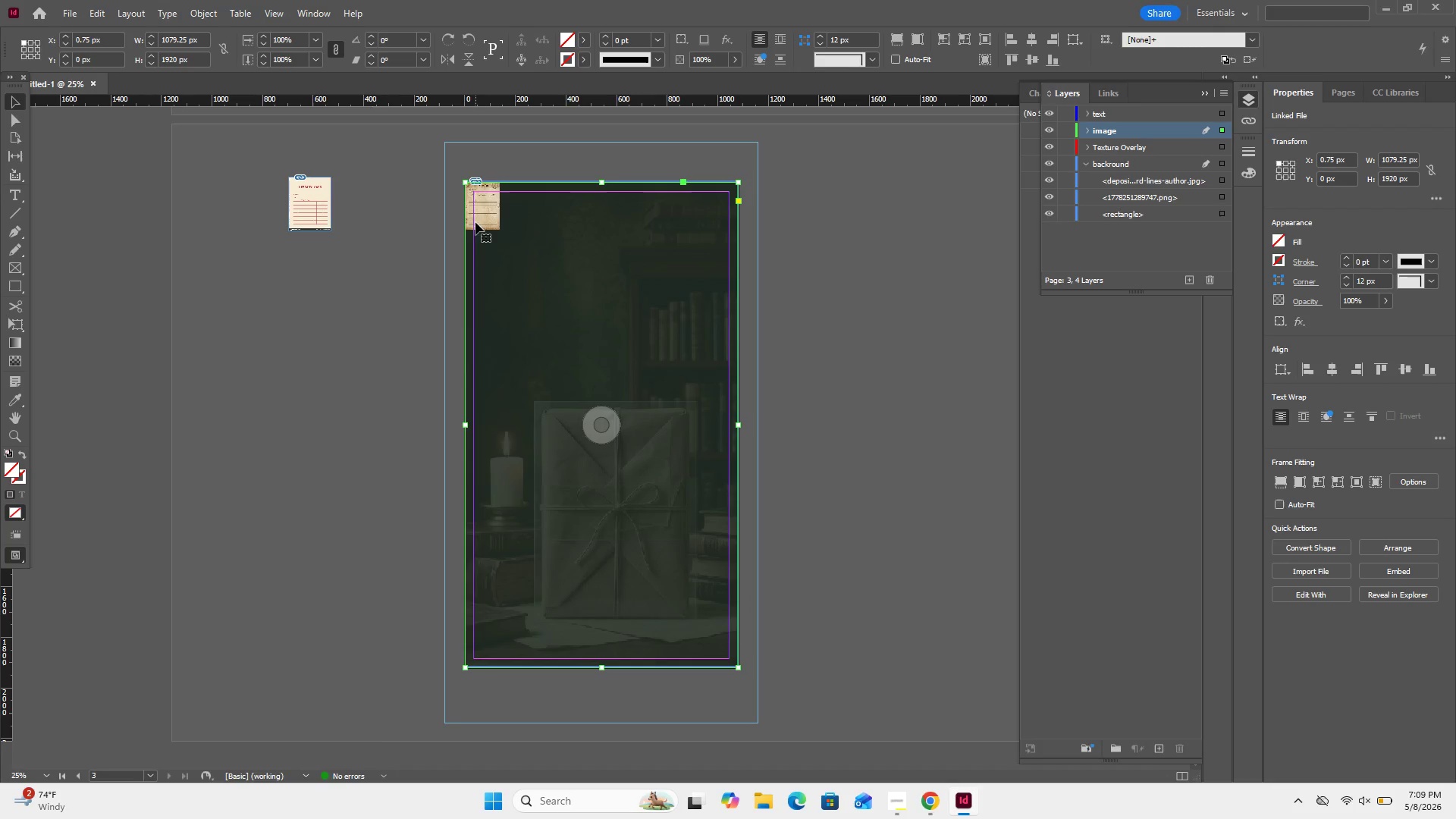 
left_click([489, 222])
 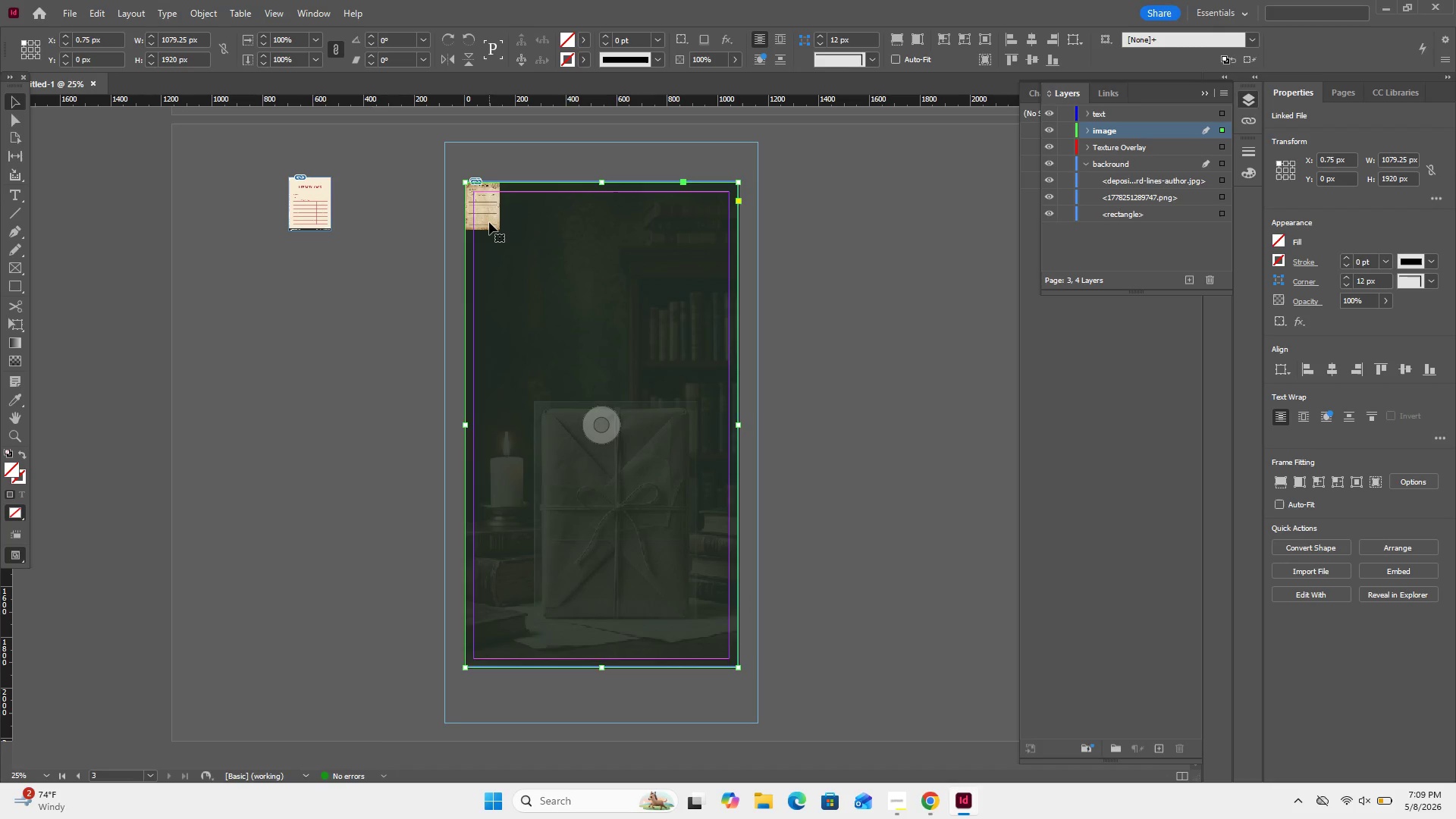 
double_click([489, 222])
 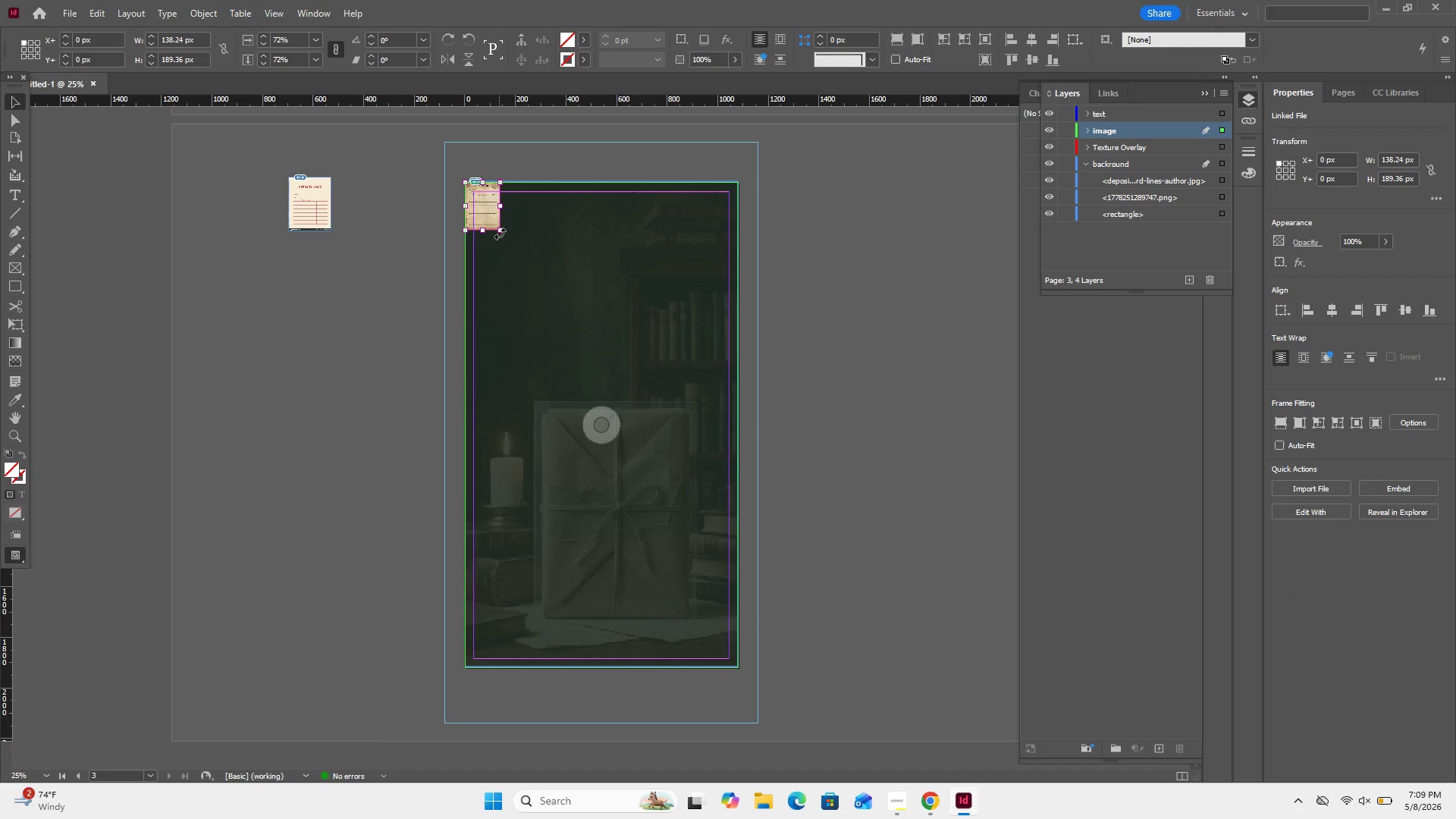 
hold_key(key=ShiftLeft, duration=3.09)
left_click_drag(start_coordinate=[500, 233], to_coordinate=[764, 667])
 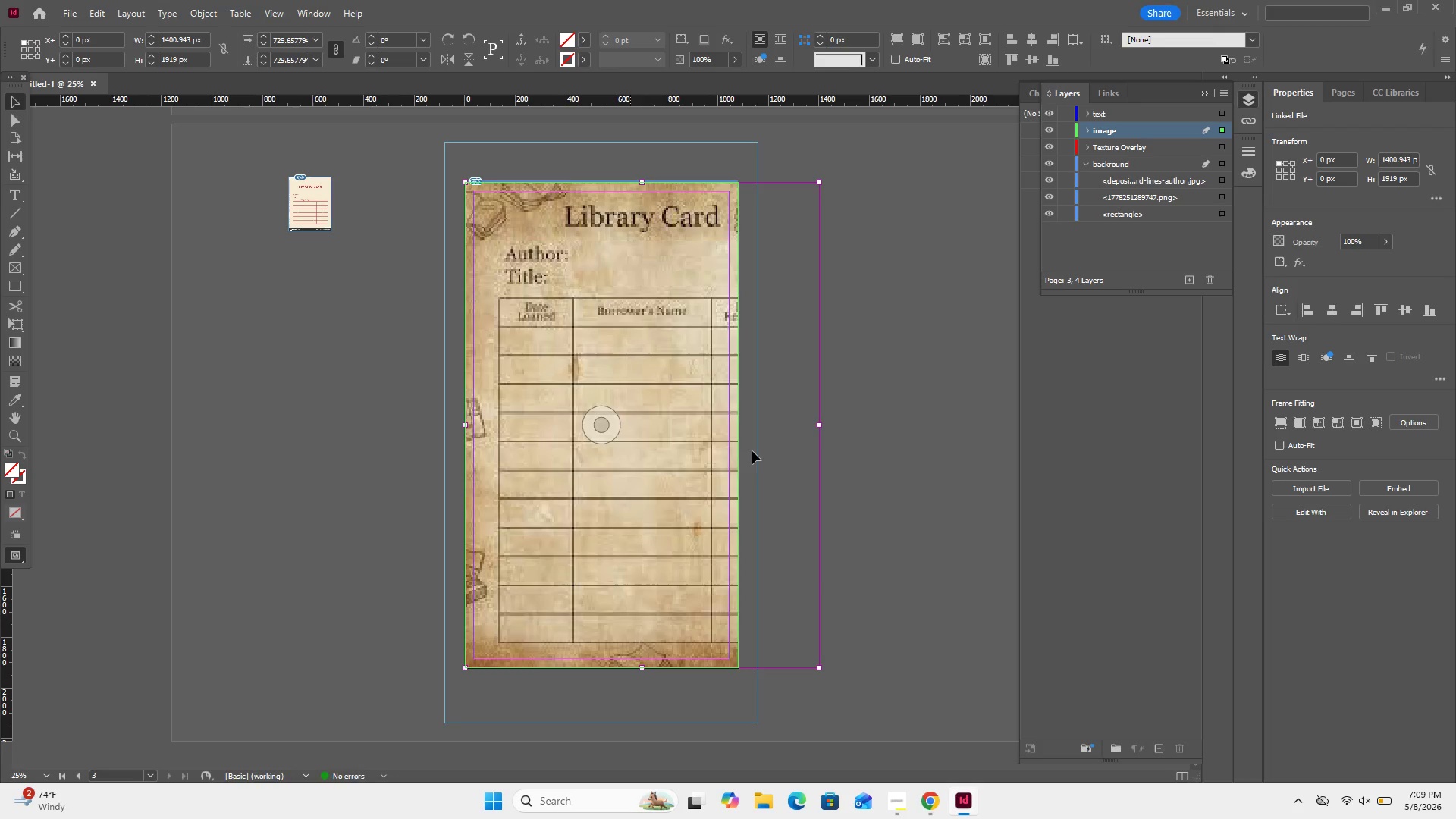 
key(Control+ControlLeft)
 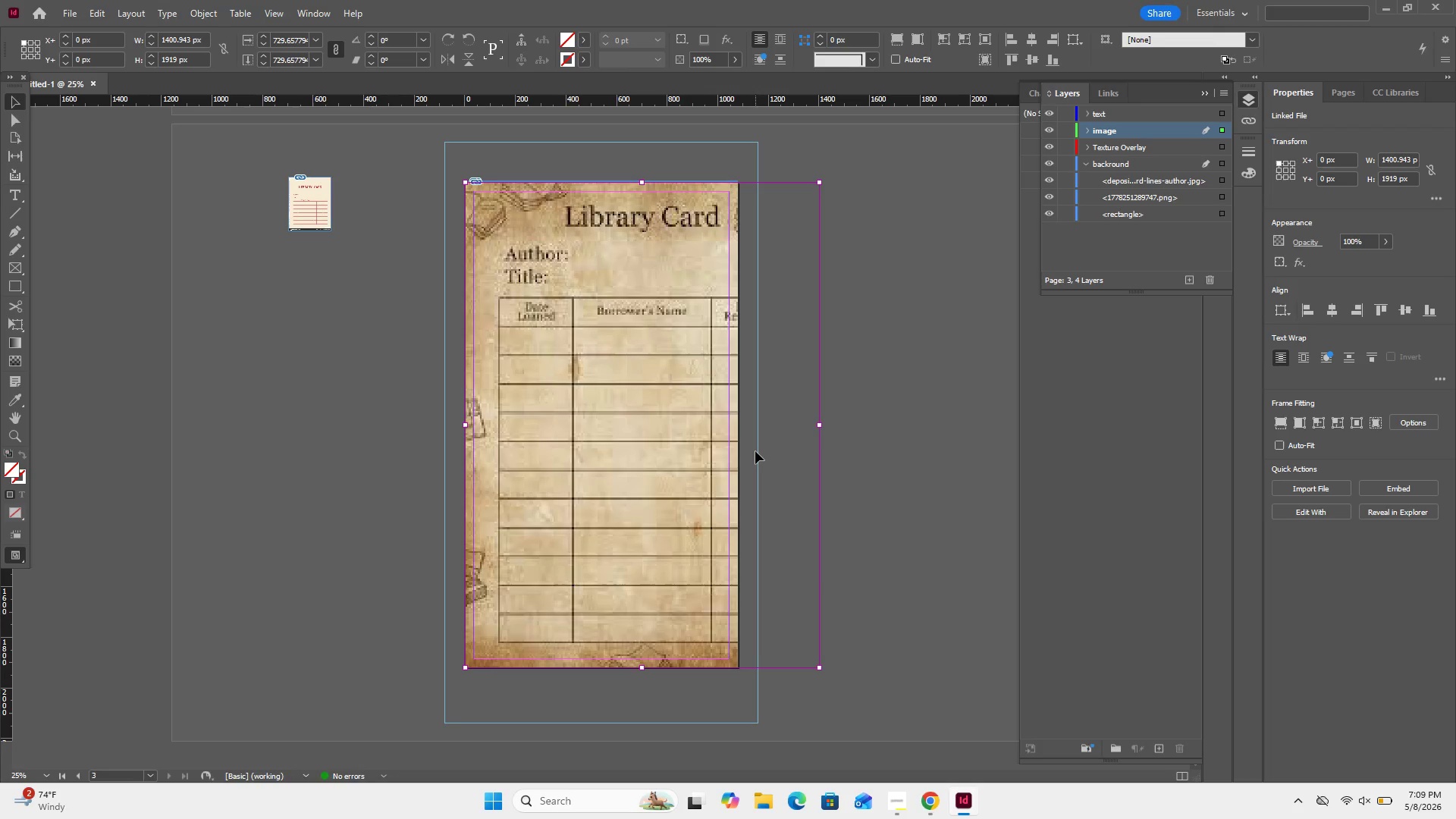 
key(Control+Z)
 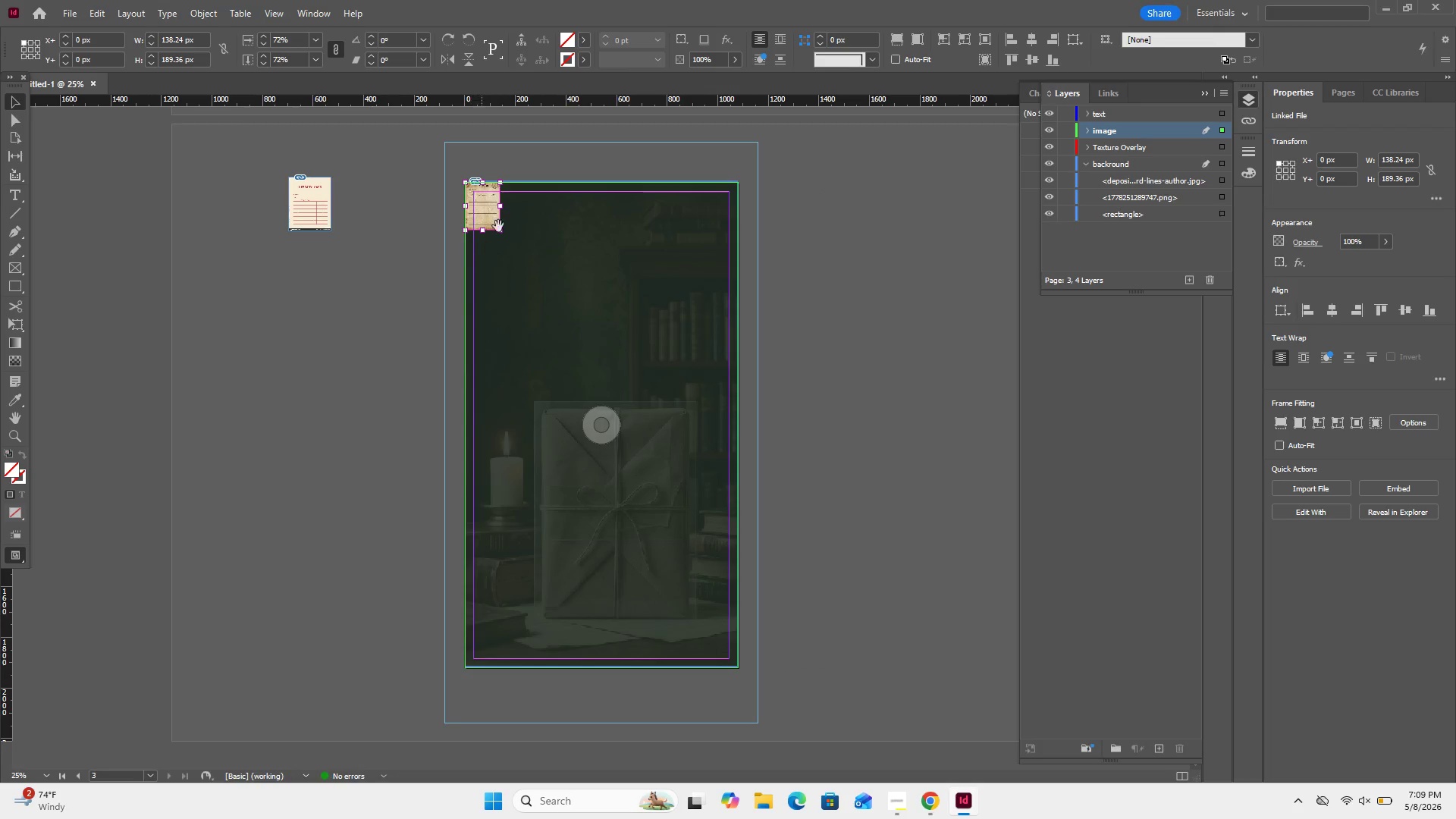 
wait(5.56)
 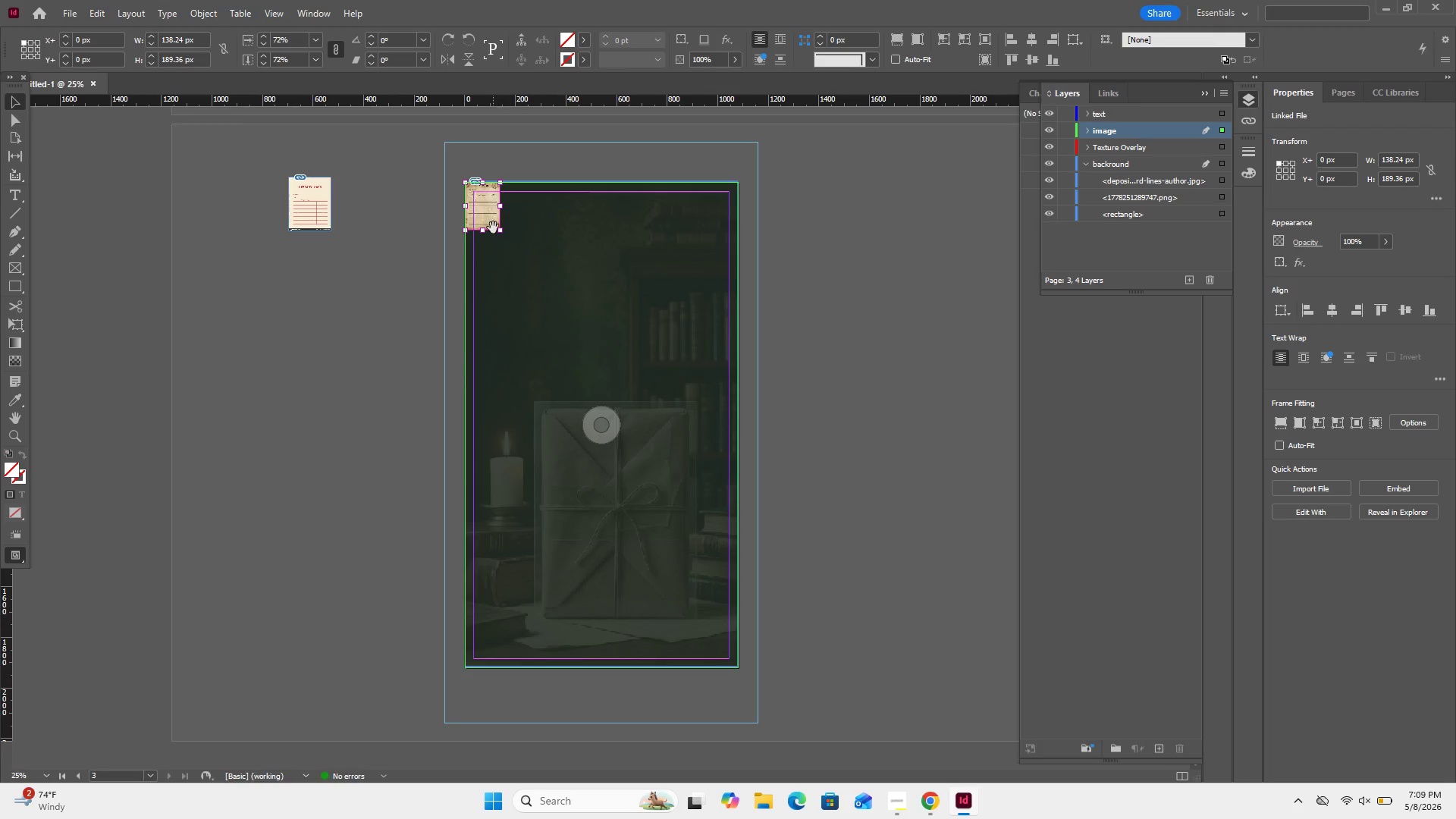 
hold_key(key=ShiftLeft, duration=7.41)
left_click_drag(start_coordinate=[498, 228], to_coordinate=[683, 601])
 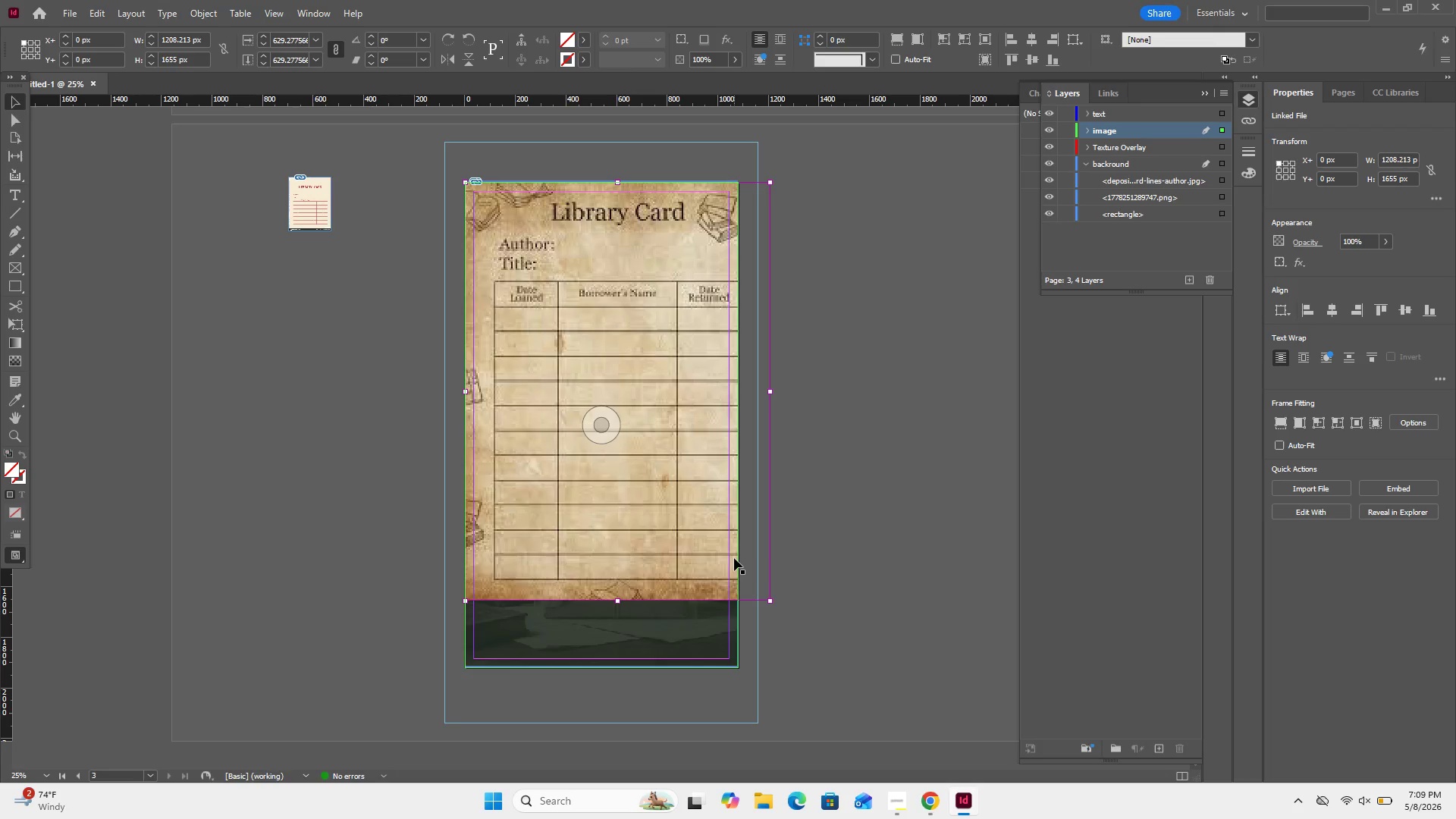 
left_click([707, 642])
 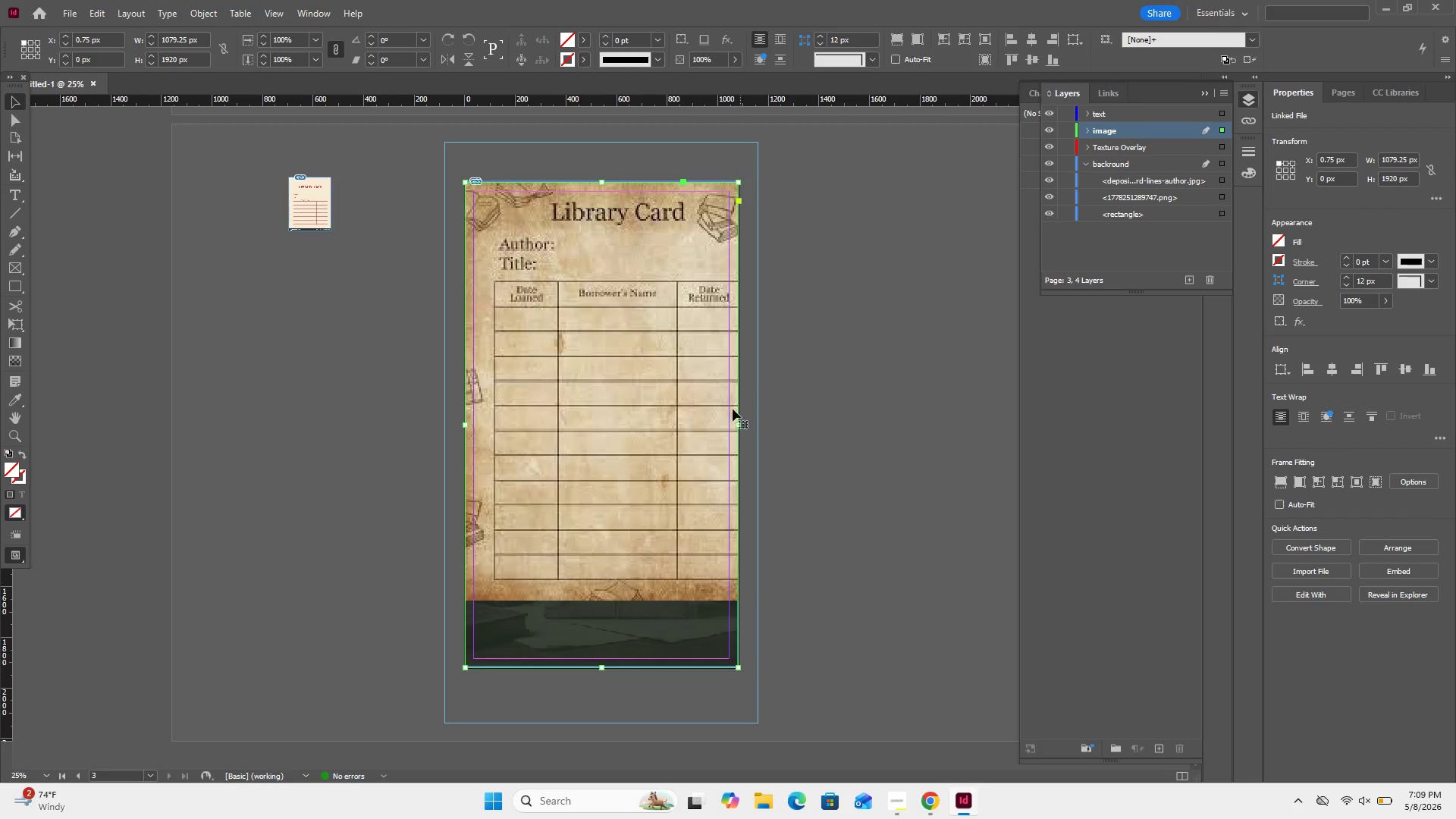 
wait(6.36)
 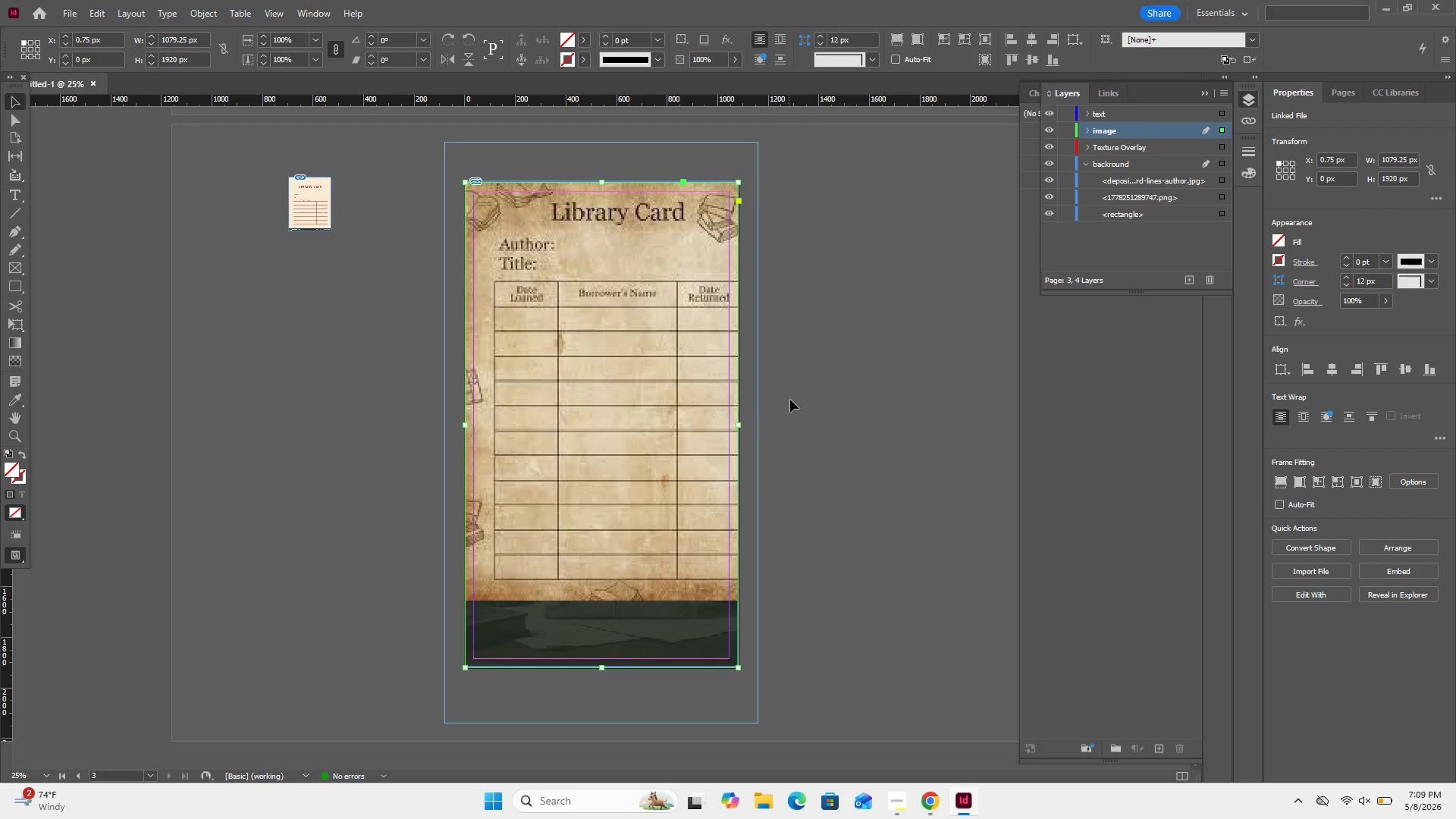 
left_click([698, 446])
 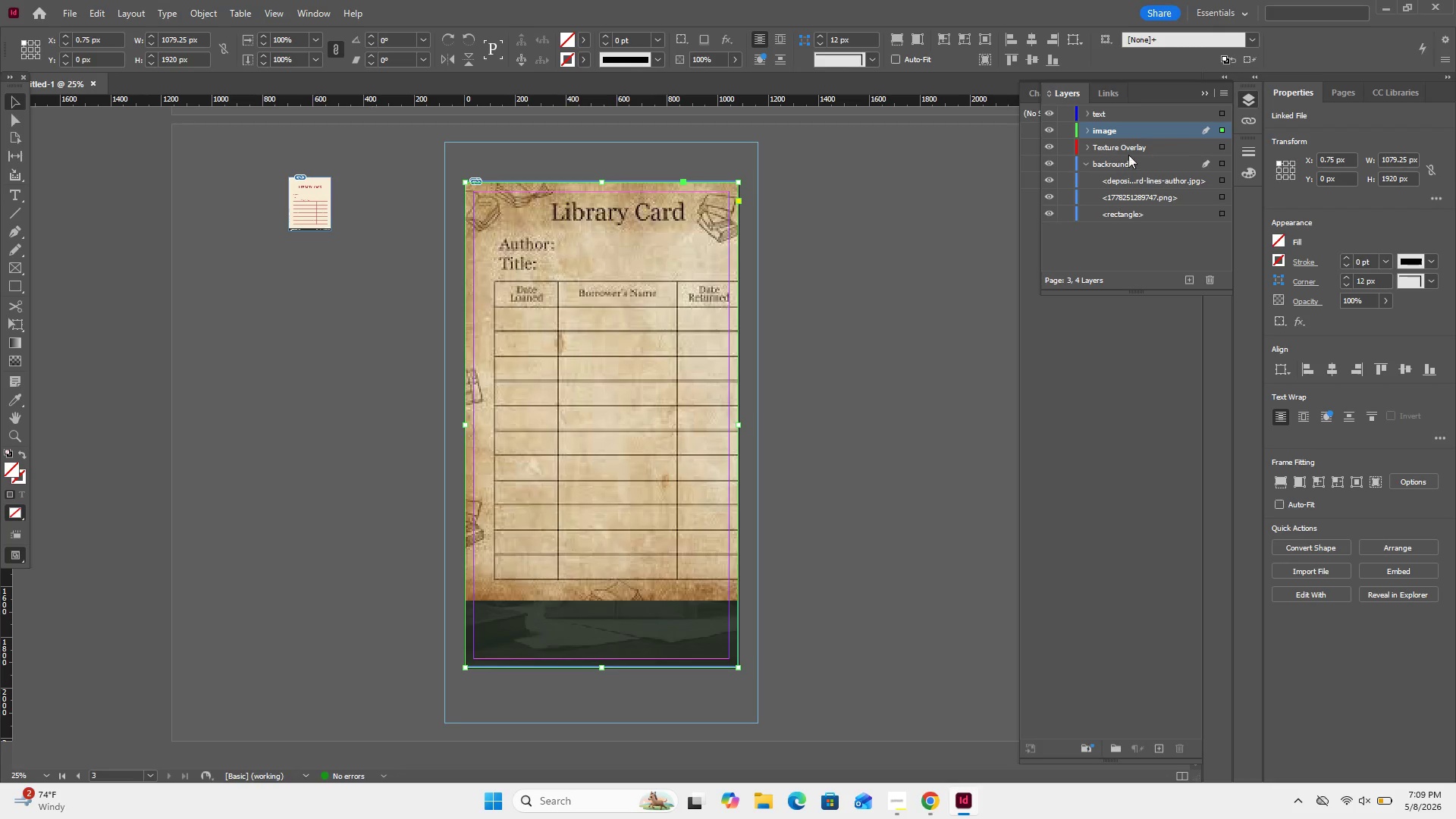 
left_click([1088, 130])
 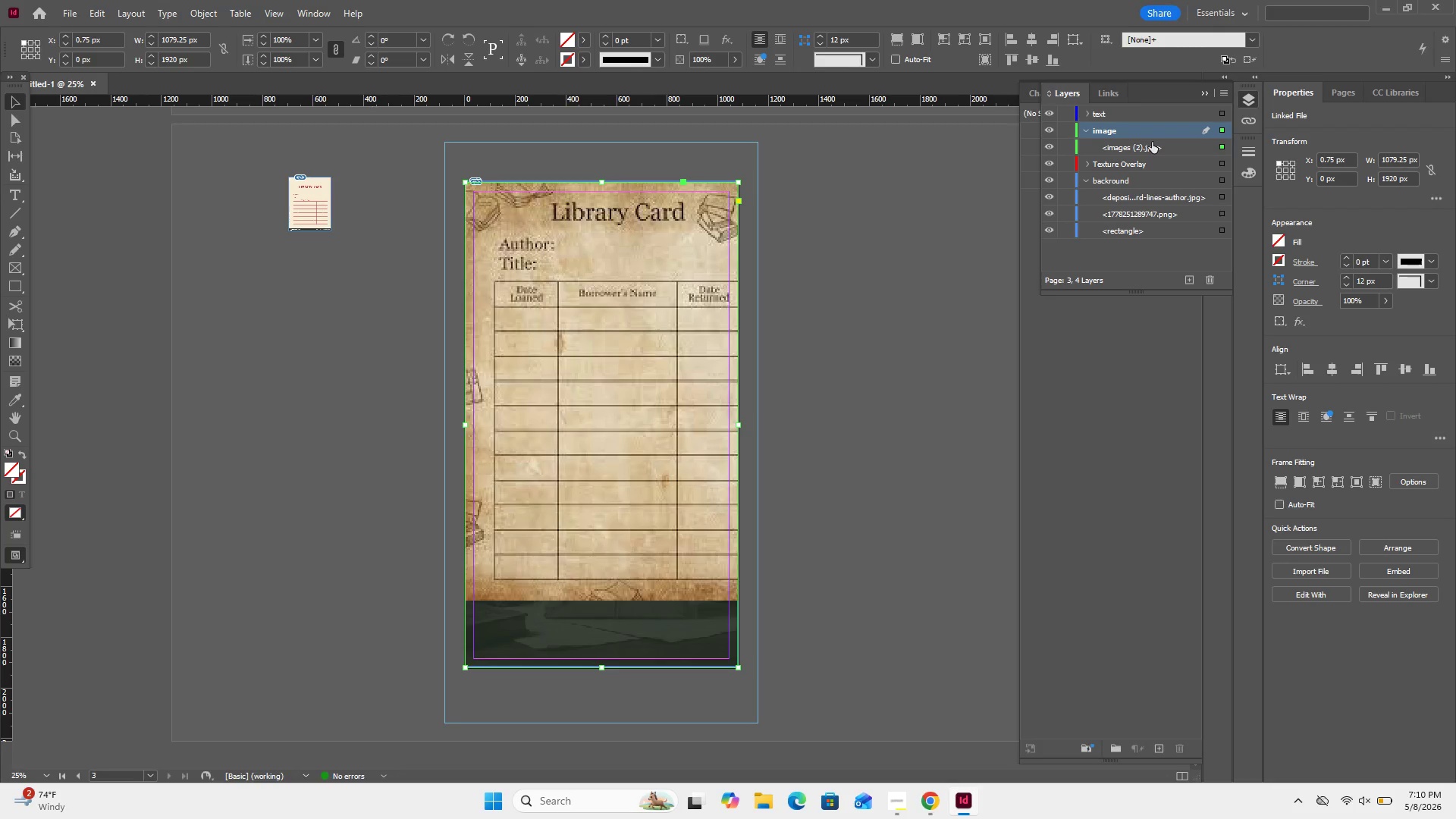 
left_click([1153, 143])
 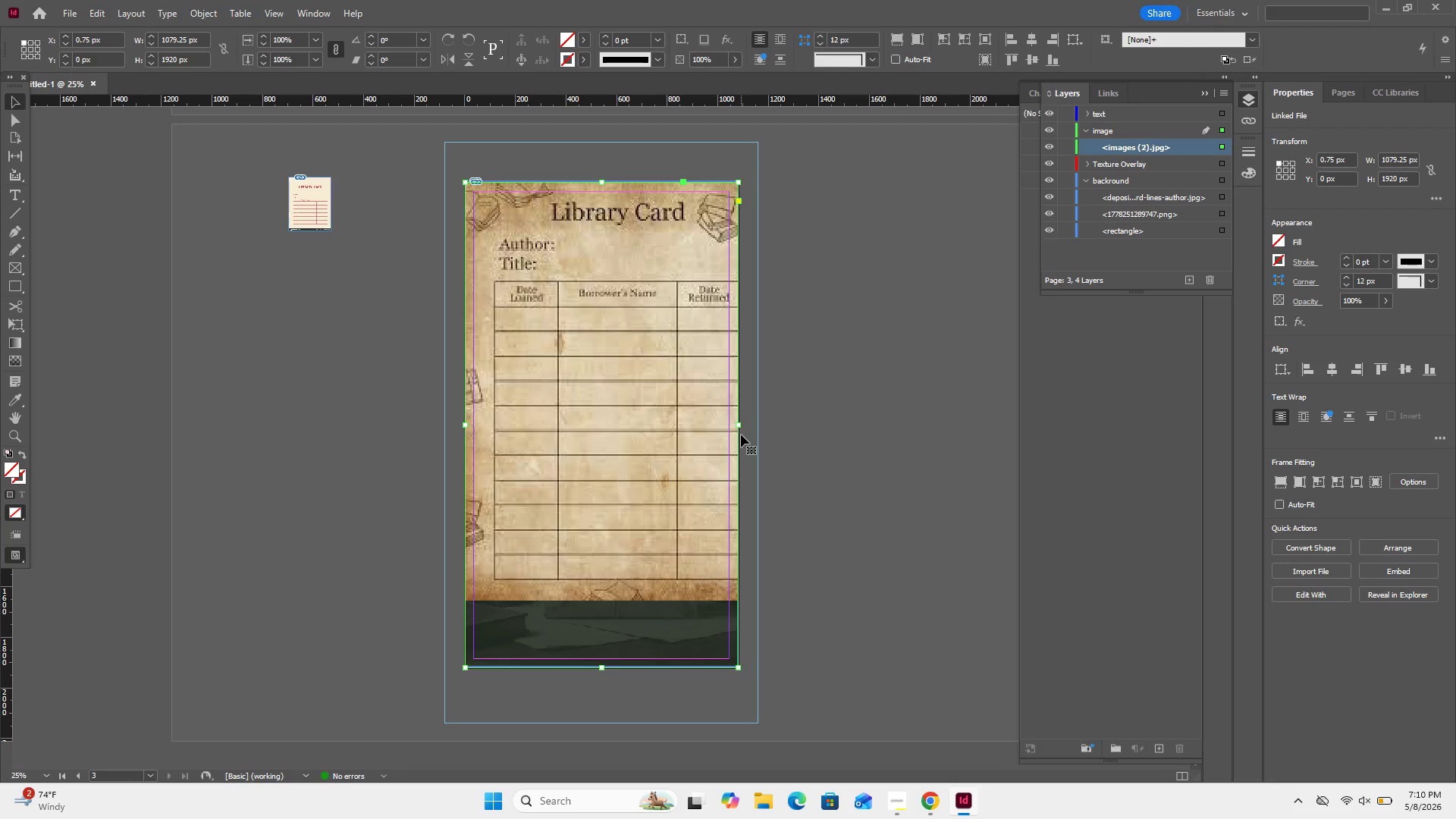 
wait(5.95)
 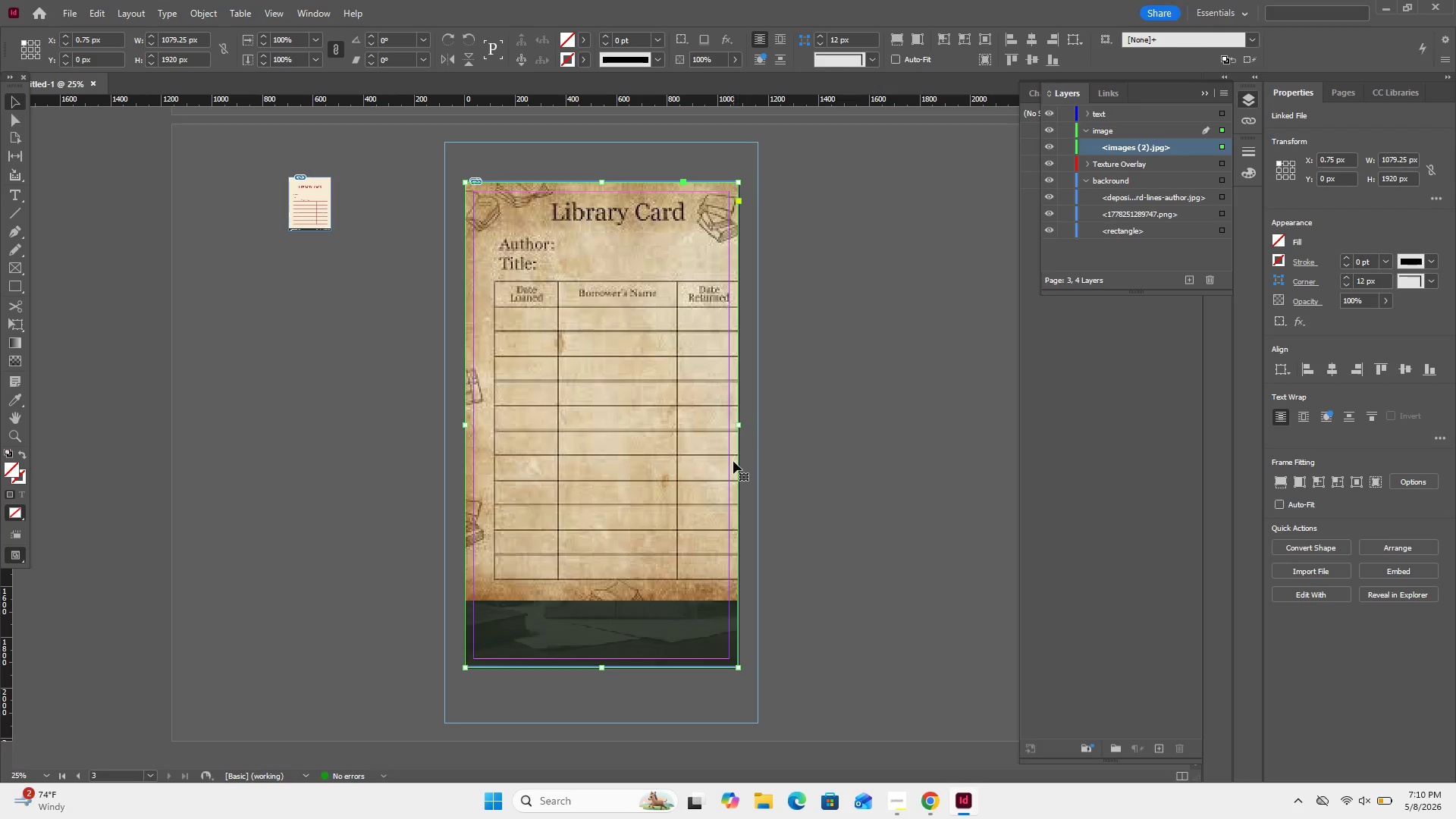 
left_click_drag(start_coordinate=[740, 423], to_coordinate=[661, 459])
 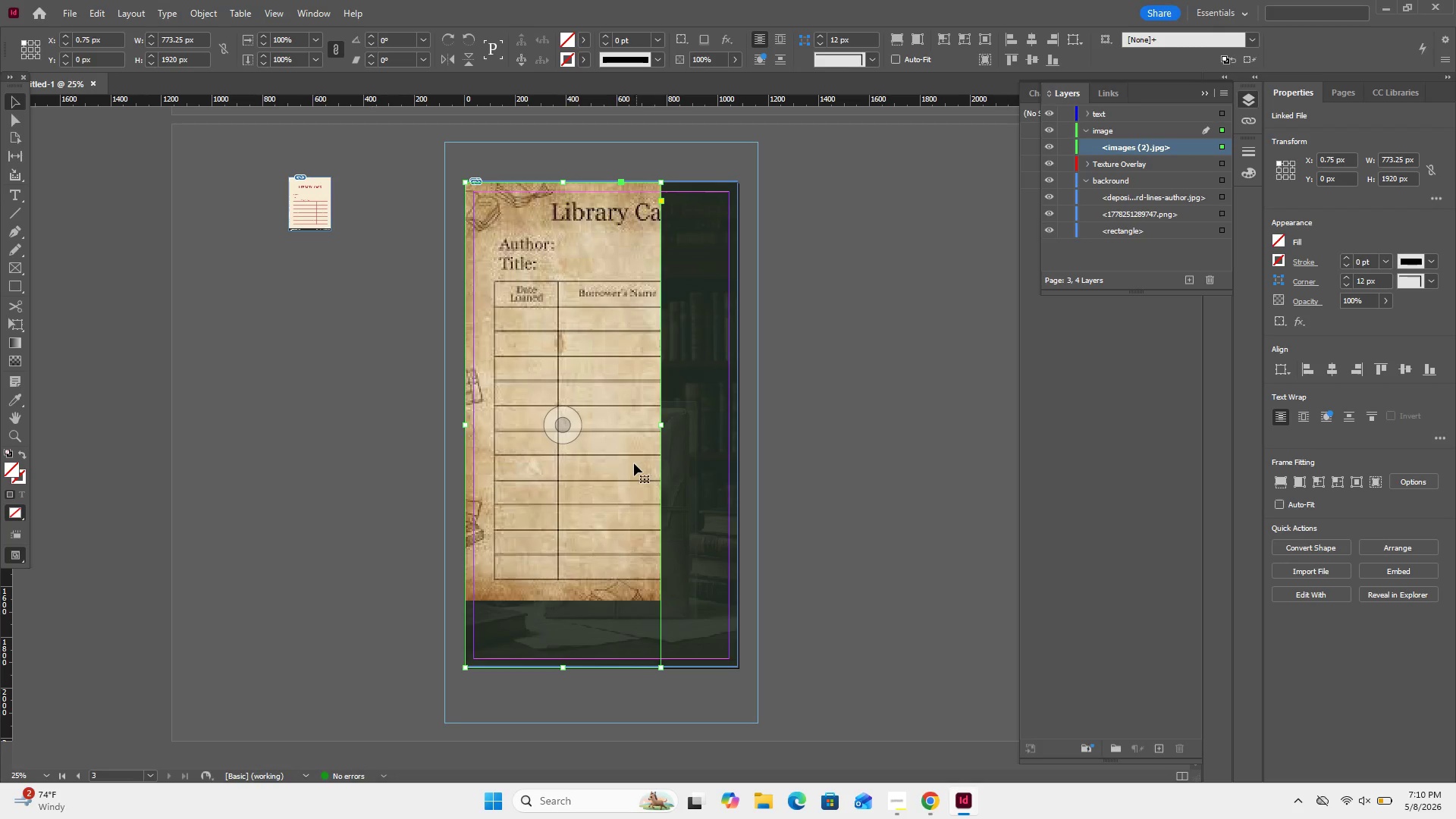 
left_click_drag(start_coordinate=[633, 463], to_coordinate=[635, 510])
 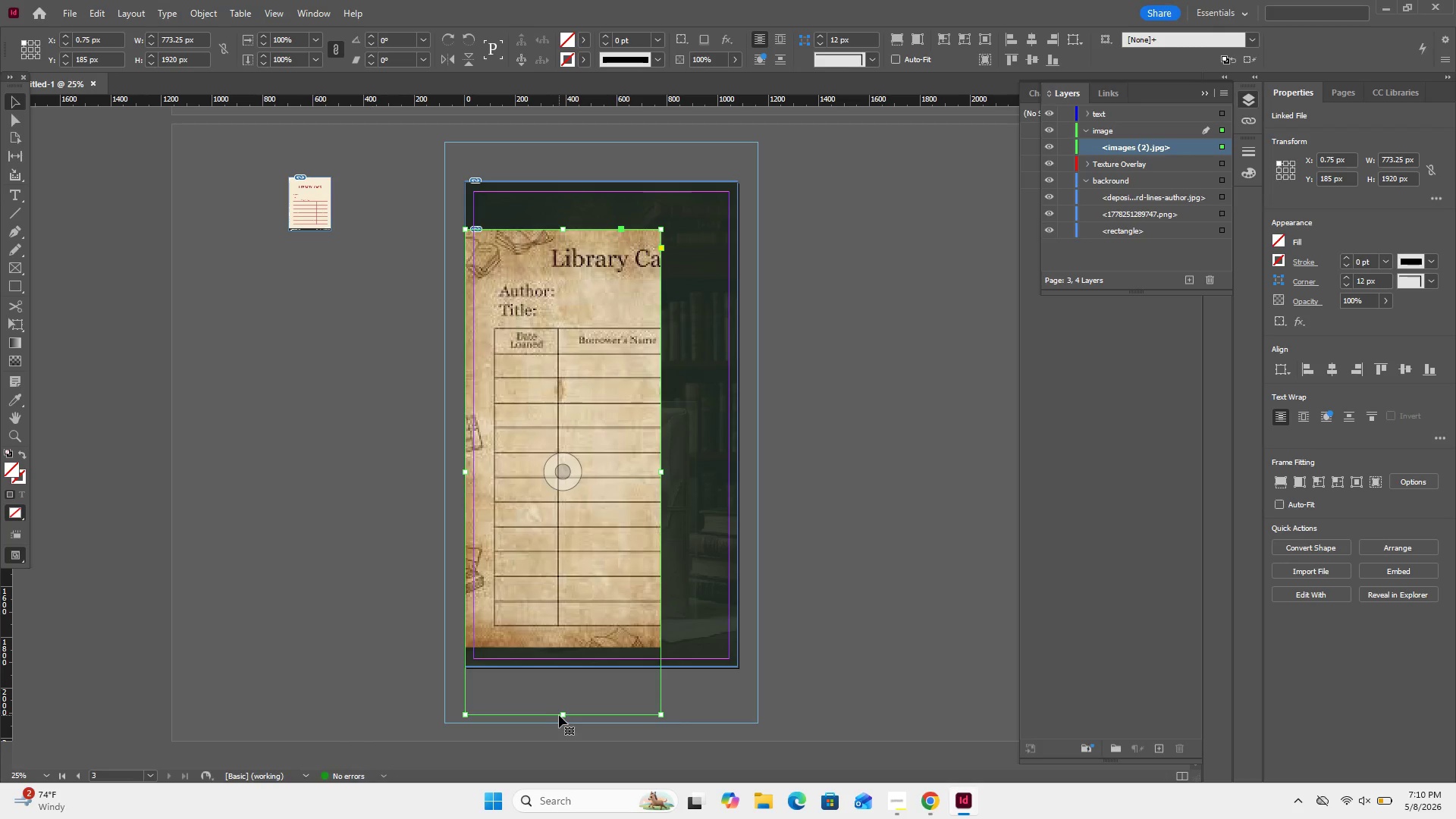 
left_click_drag(start_coordinate=[563, 712], to_coordinate=[582, 648])
 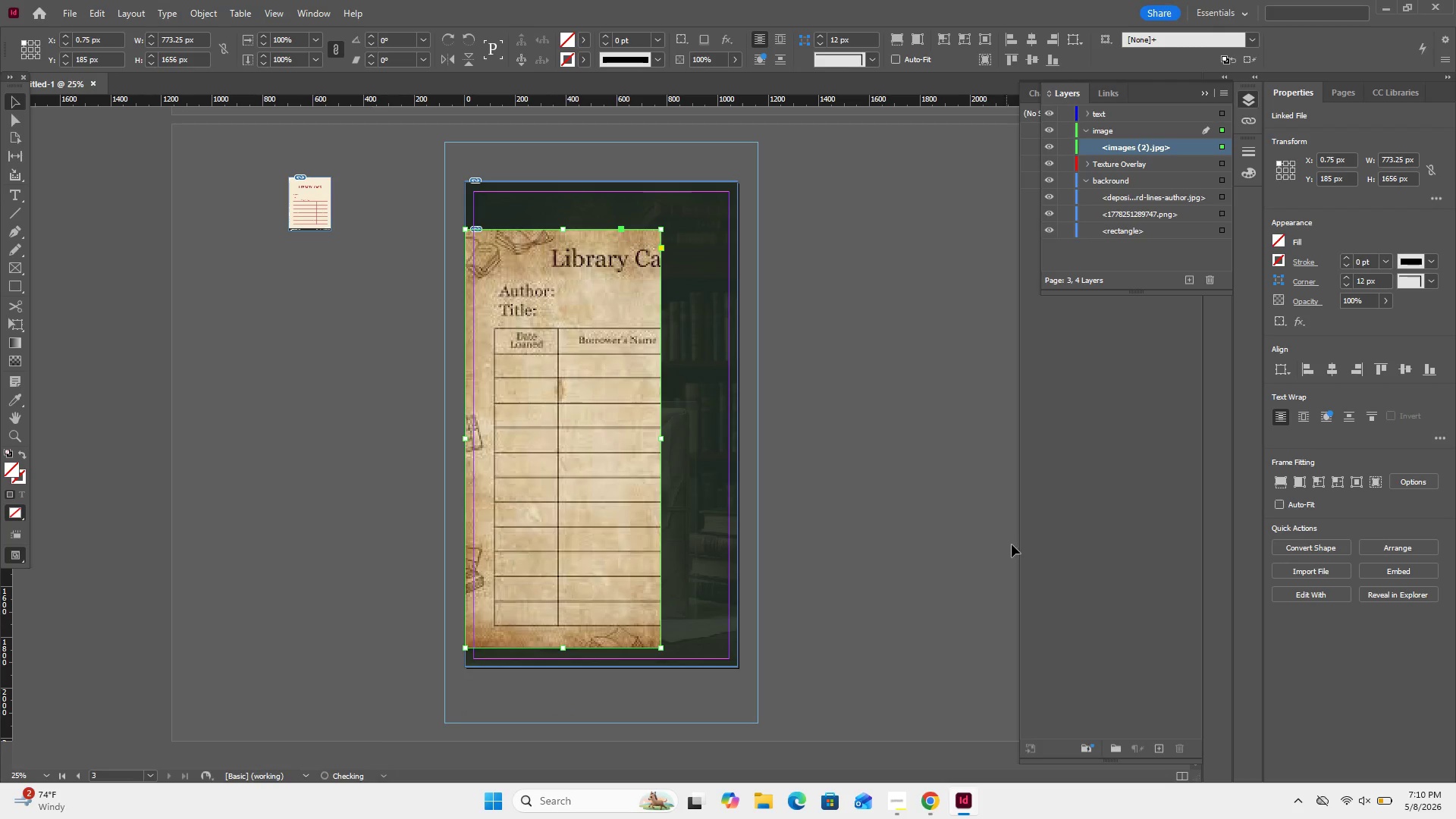 
left_click([1012, 544])
 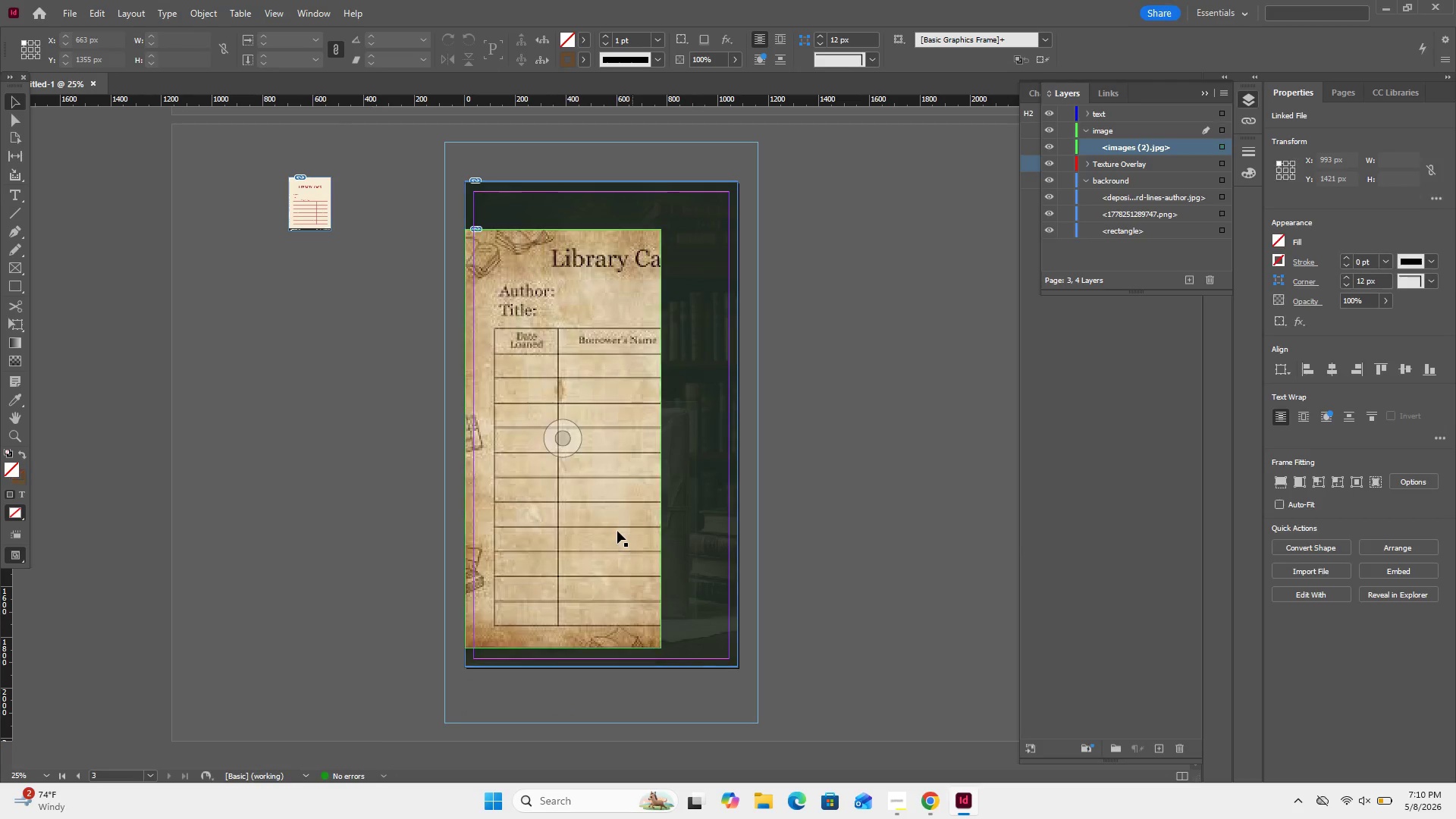 
left_click_drag(start_coordinate=[617, 531], to_coordinate=[629, 525])
 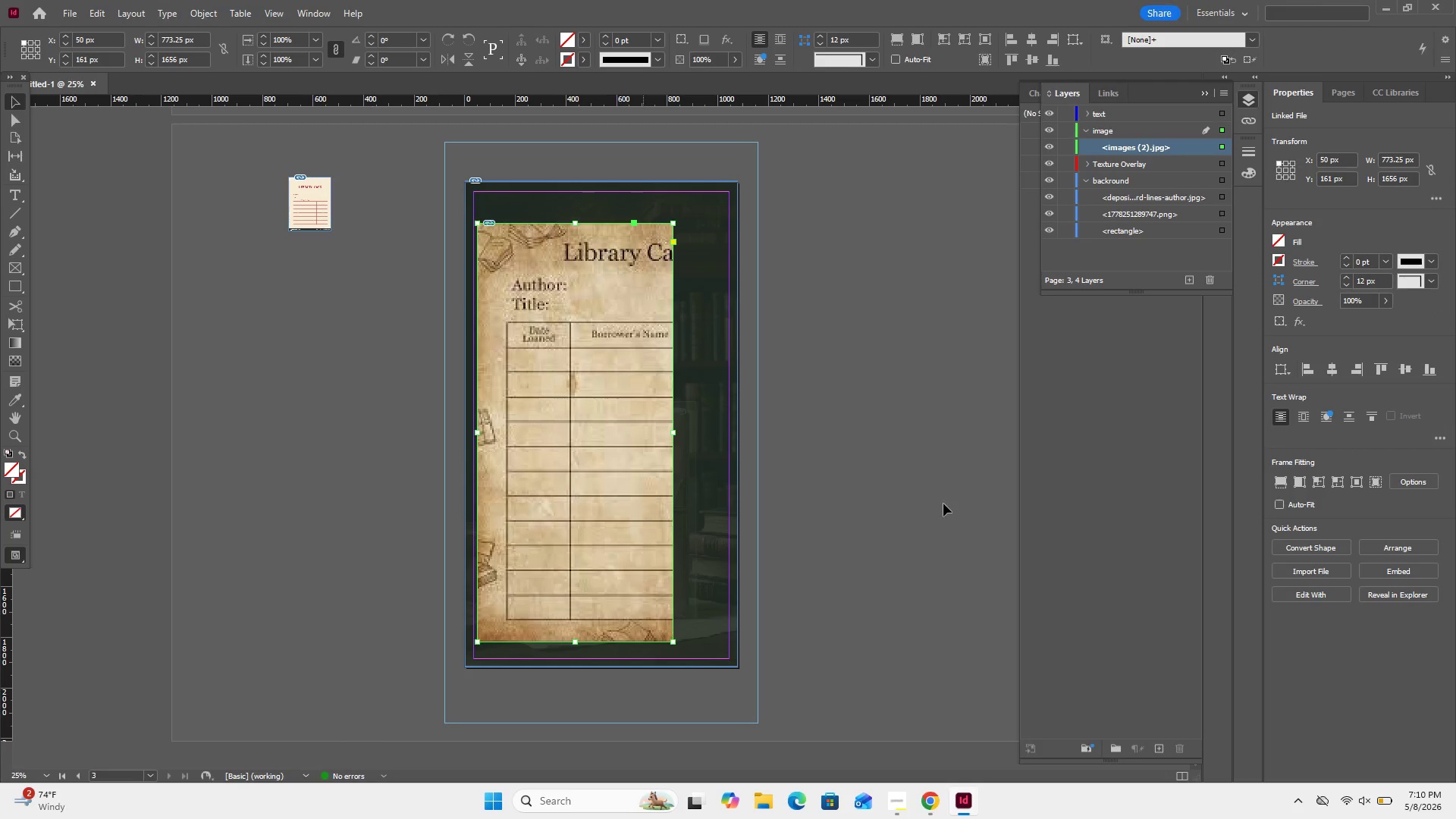 
left_click([978, 497])
 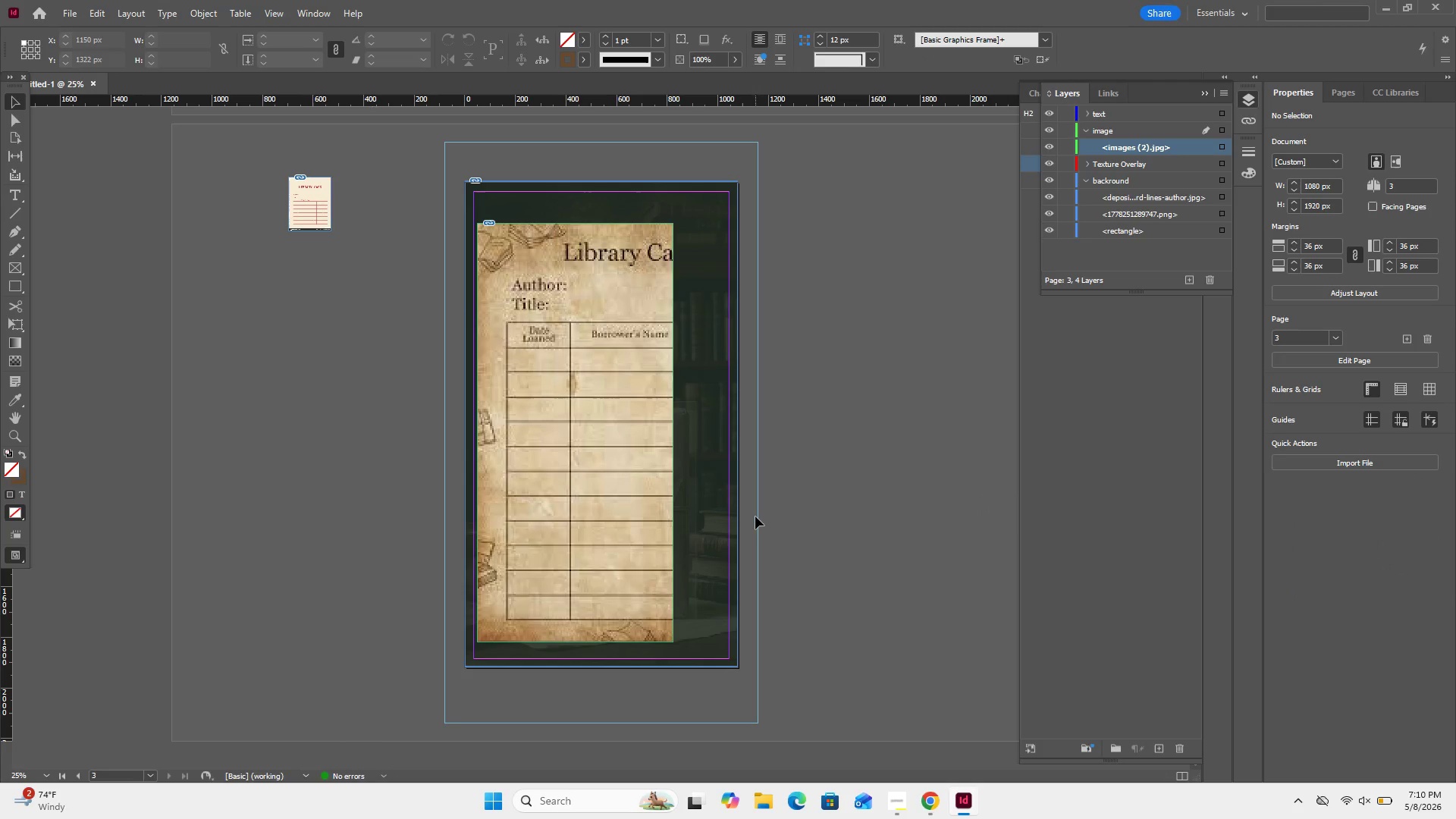 
wait(16.47)
 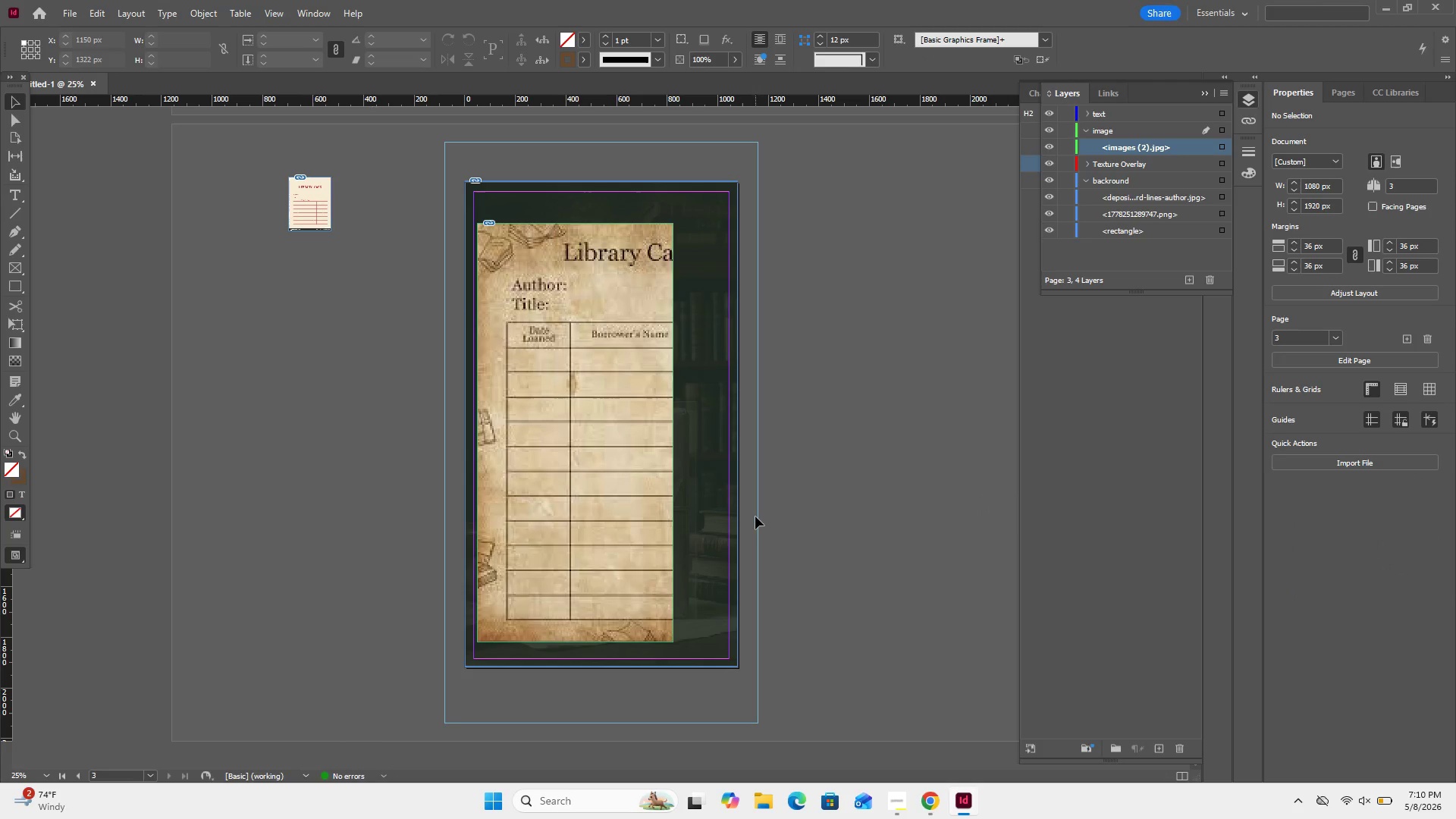 
left_click([899, 809])